 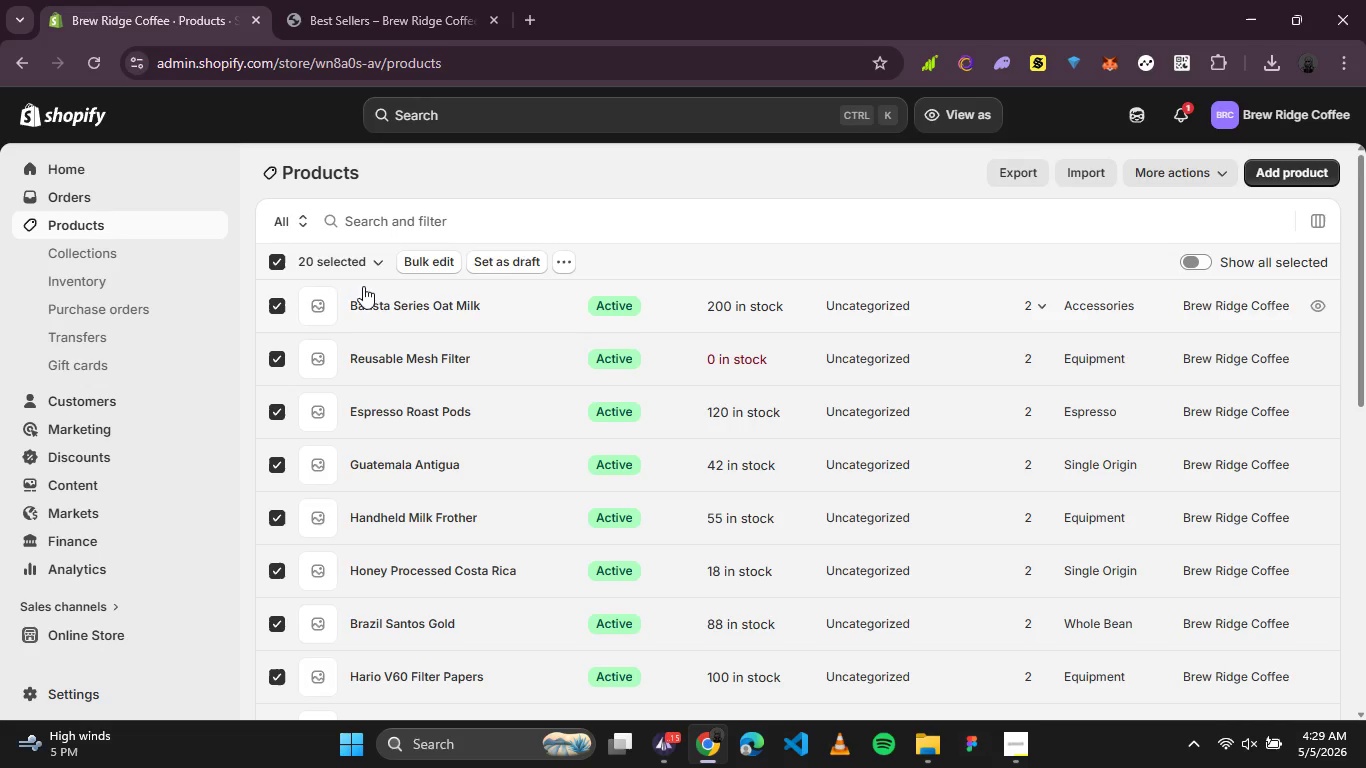 
scroll: coordinate [439, 378], scroll_direction: down, amount: 6.0
 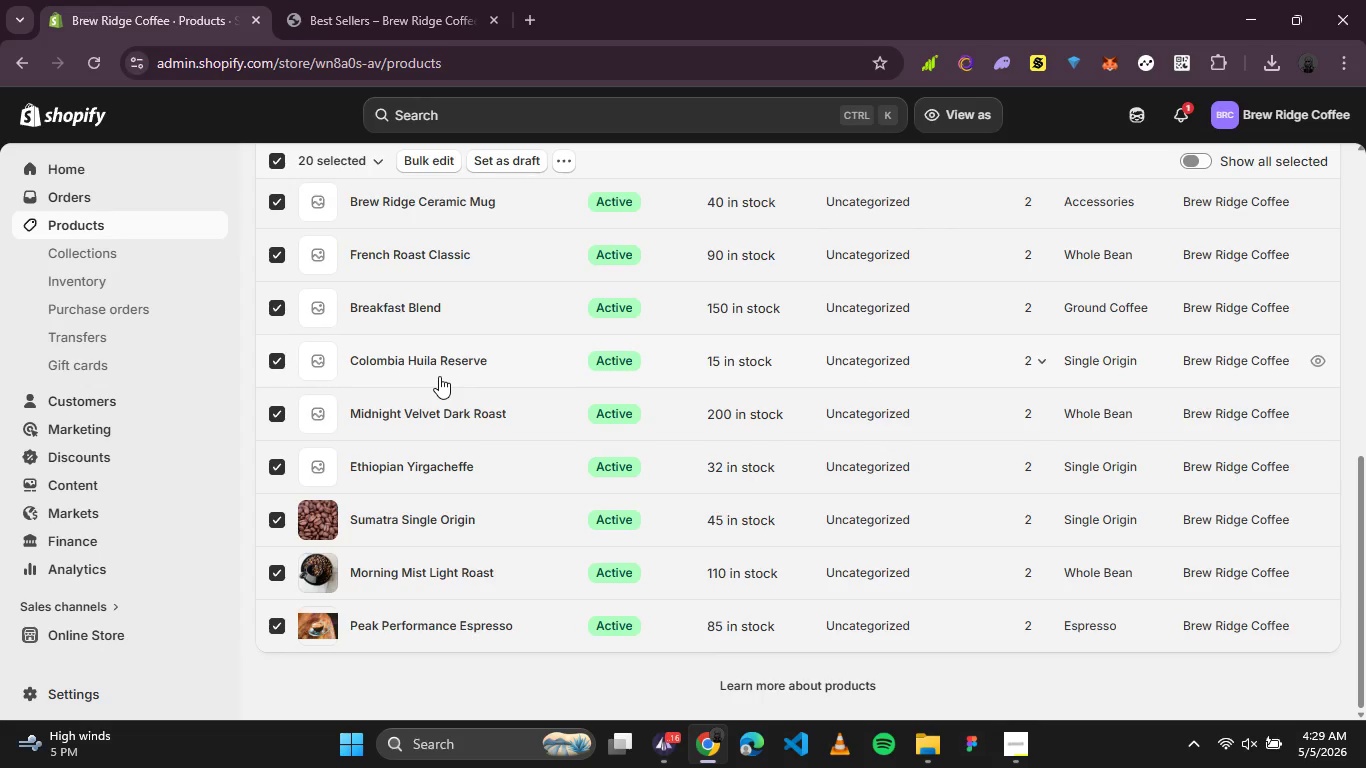 
scroll: coordinate [439, 376], scroll_direction: up, amount: 5.0
 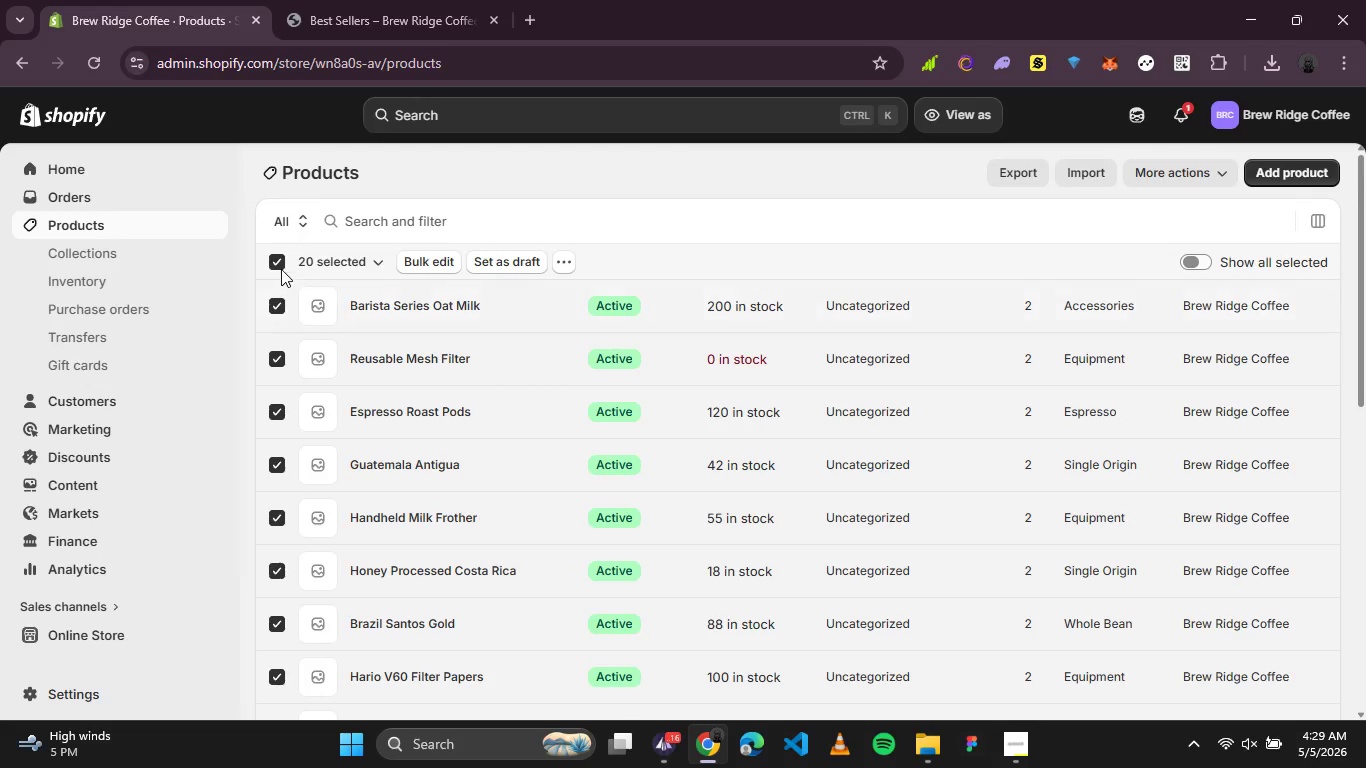 
left_click([281, 266])
 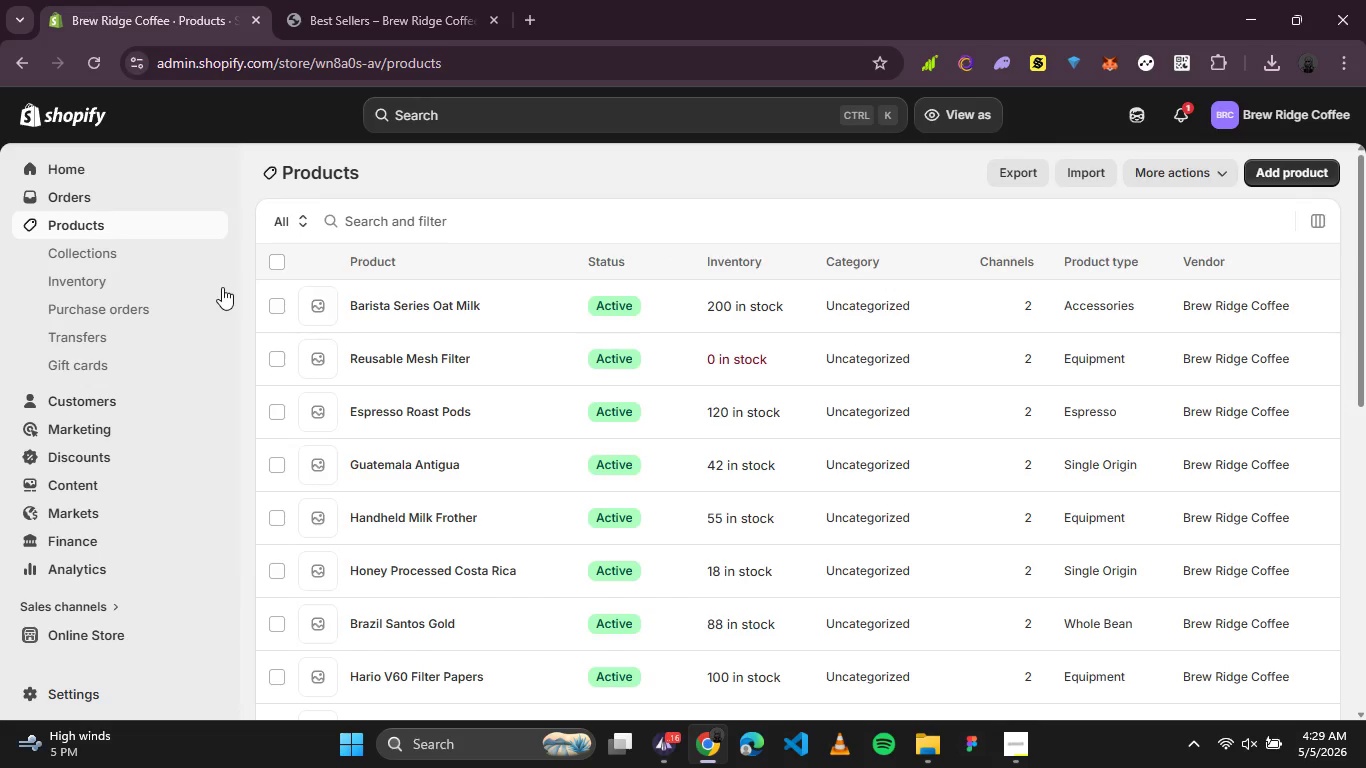 
left_click([96, 256])
 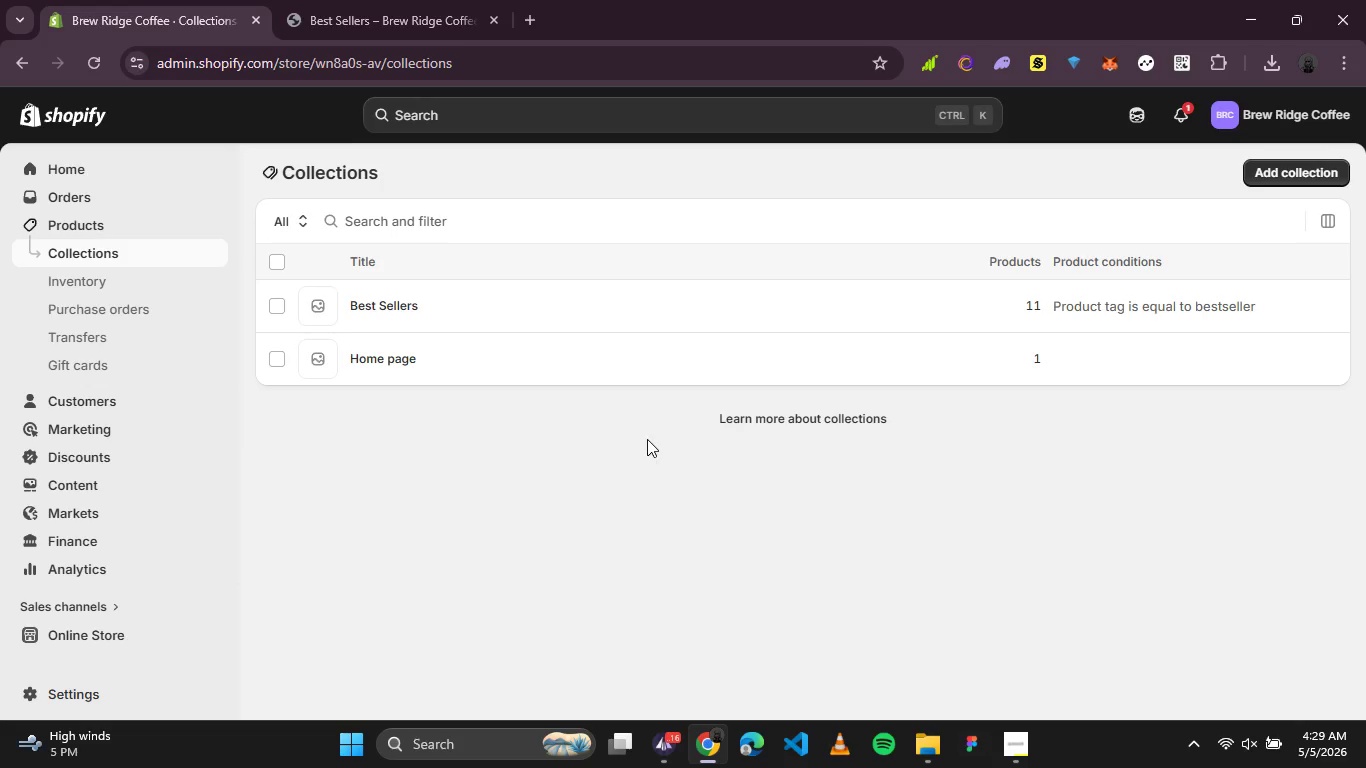 
wait(6.84)
 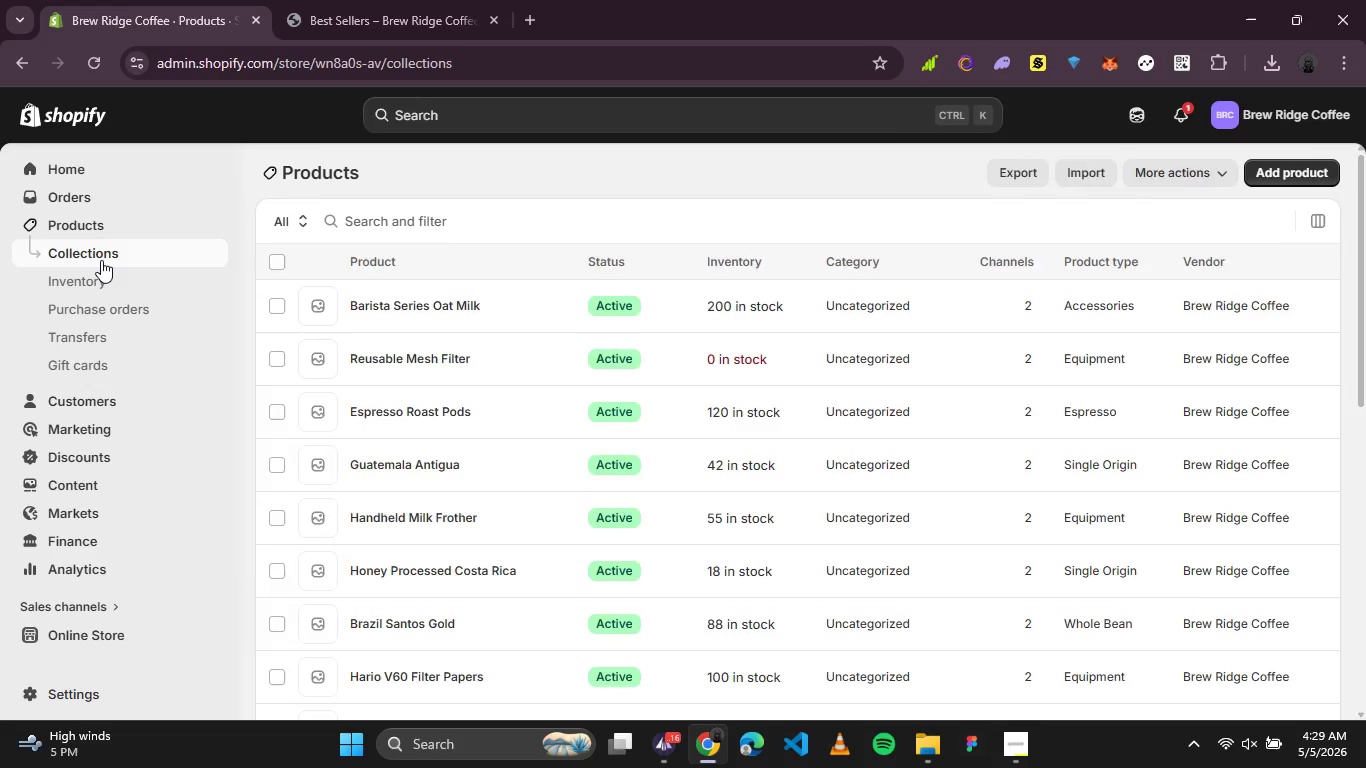 
left_click([328, 1])
 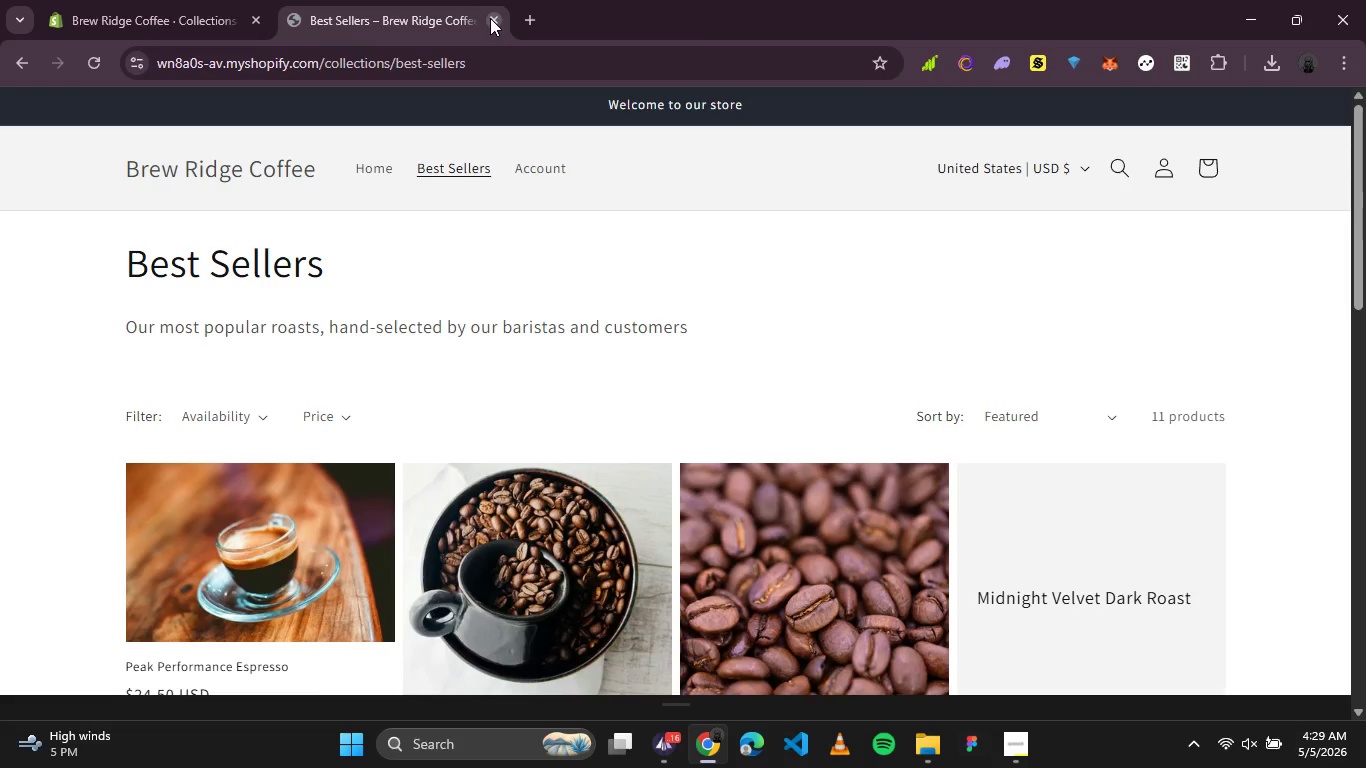 
left_click([493, 19])
 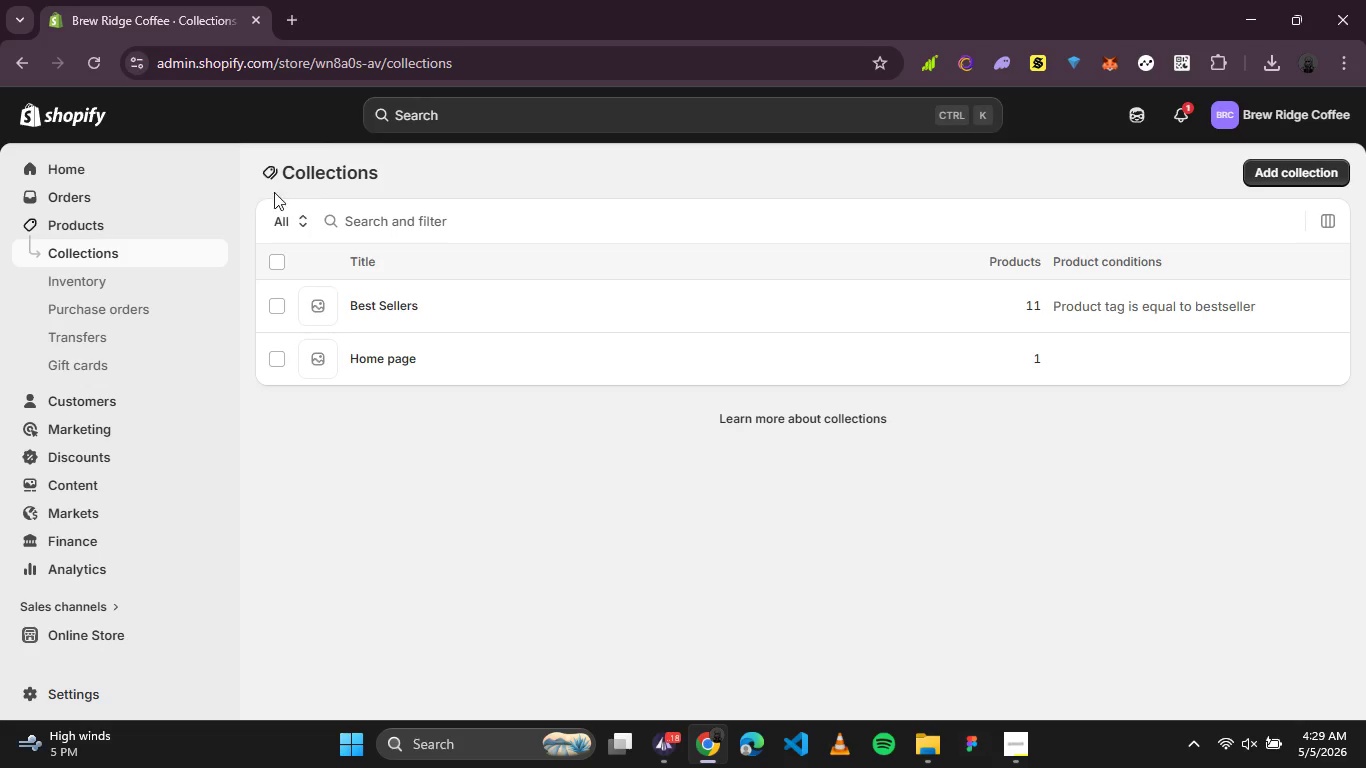 
left_click([103, 167])
 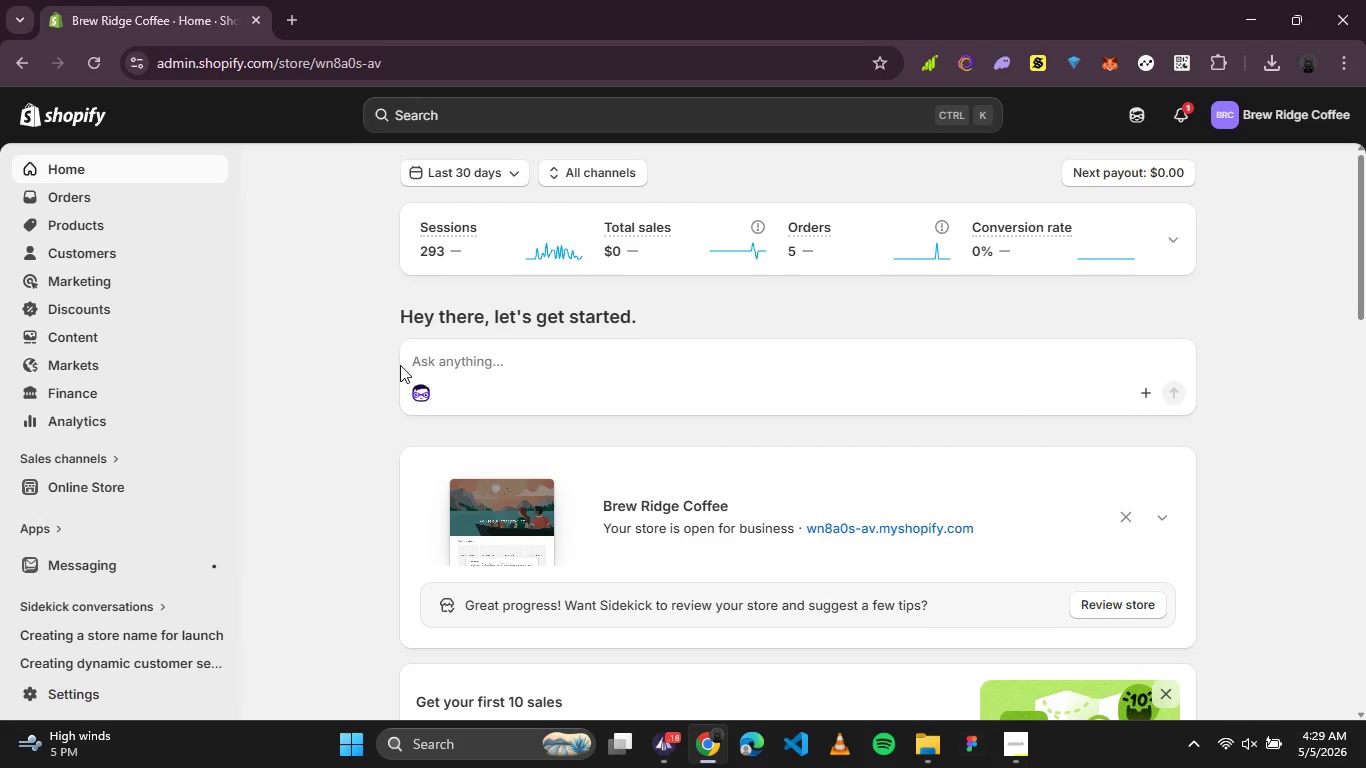 
wait(6.61)
 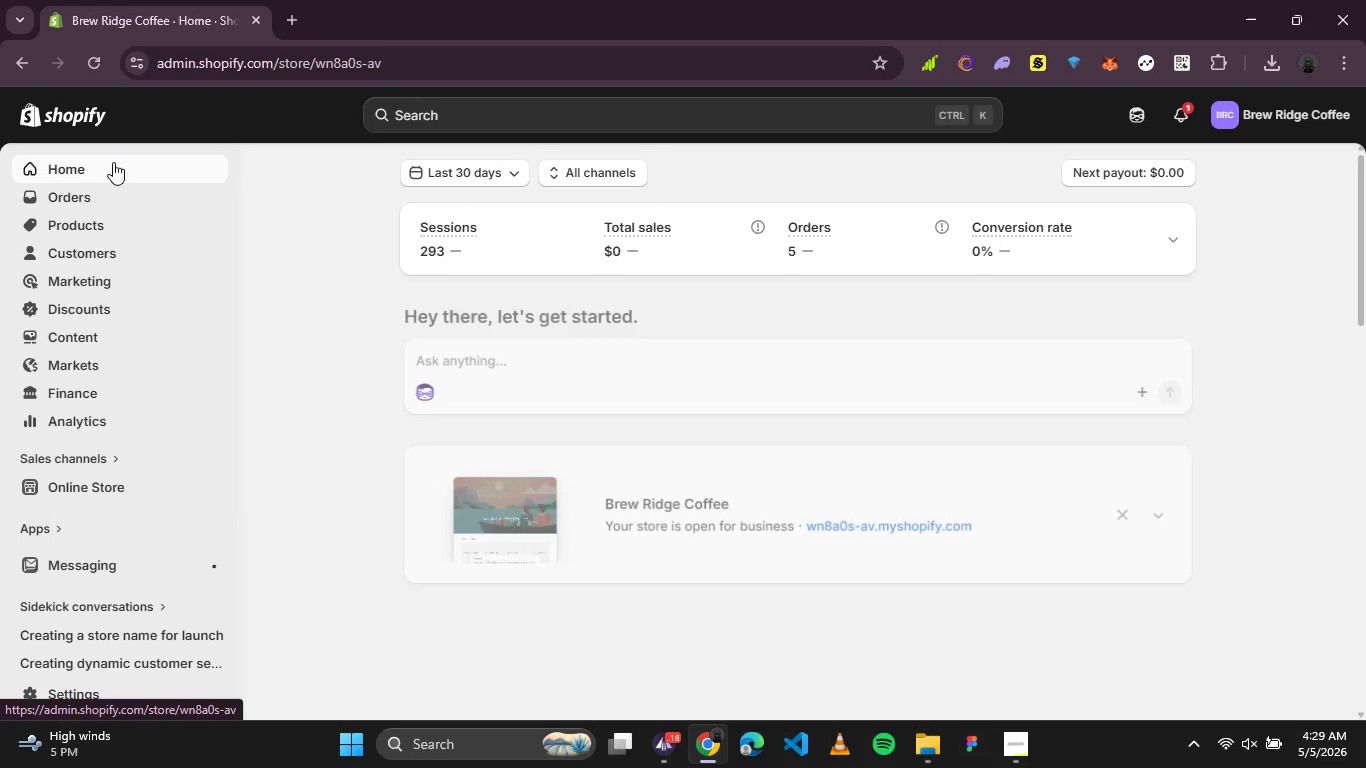 
left_click([1025, 741])